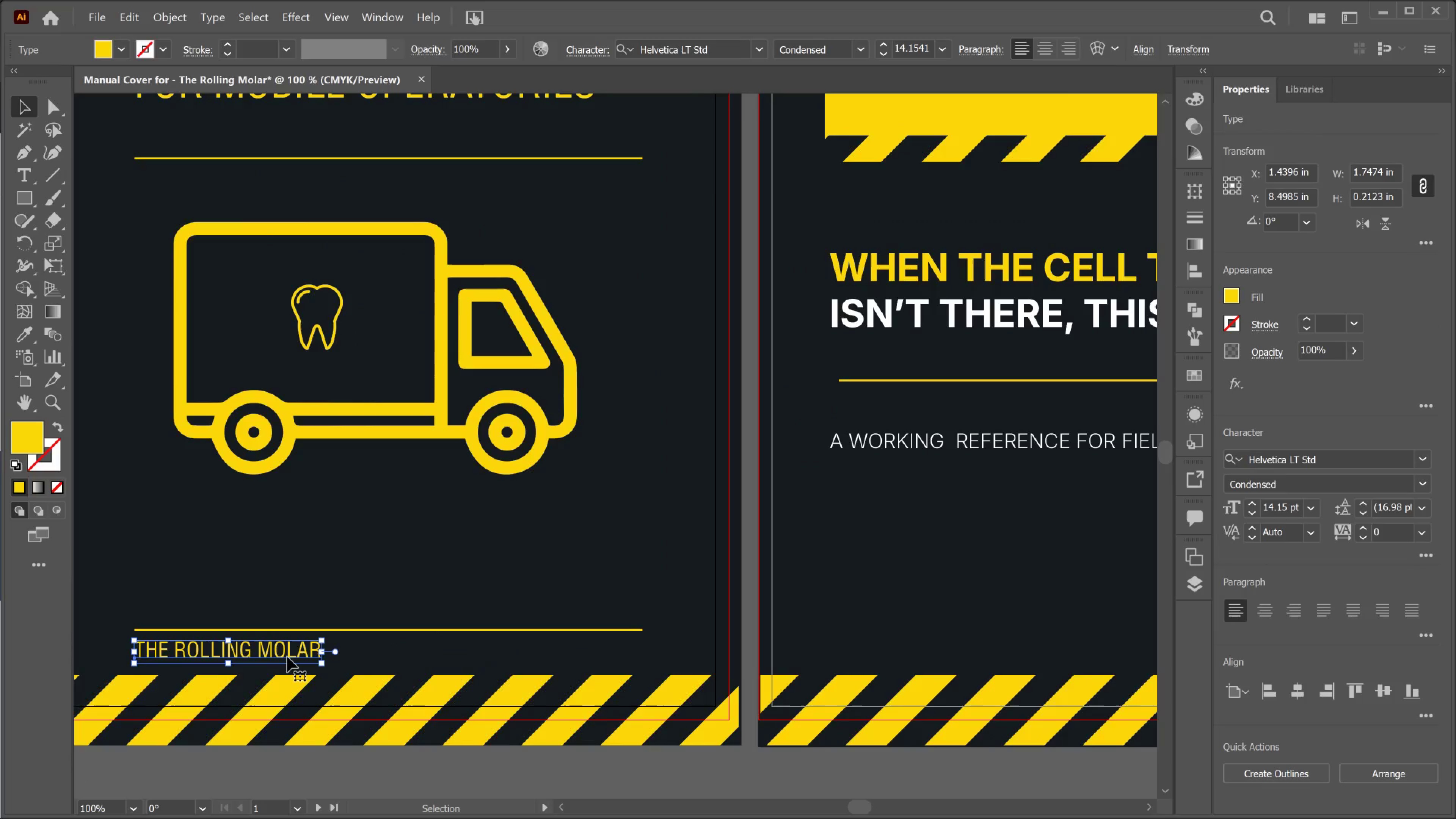 
key(ArrowUp)
 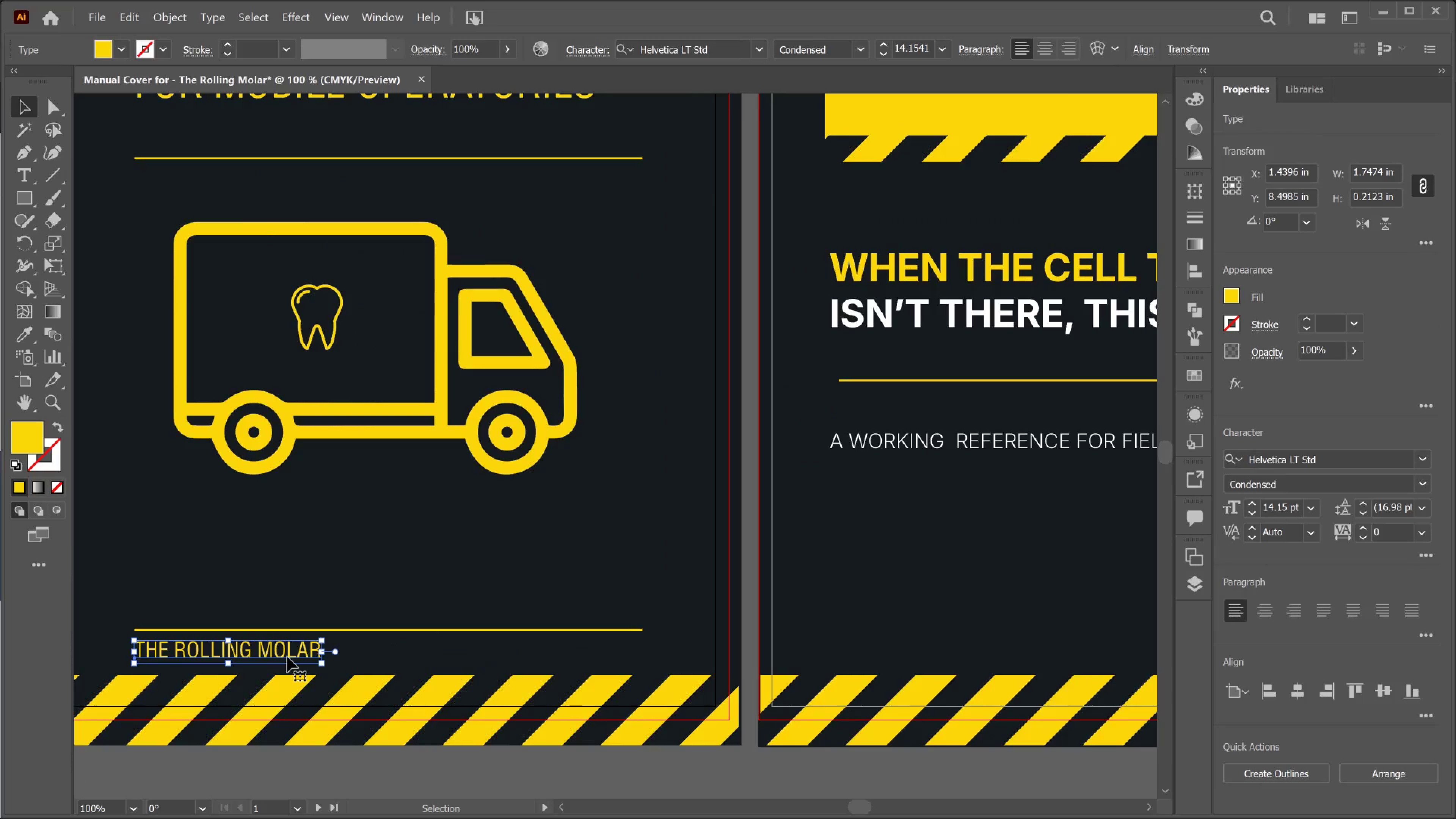 
key(ArrowUp)
 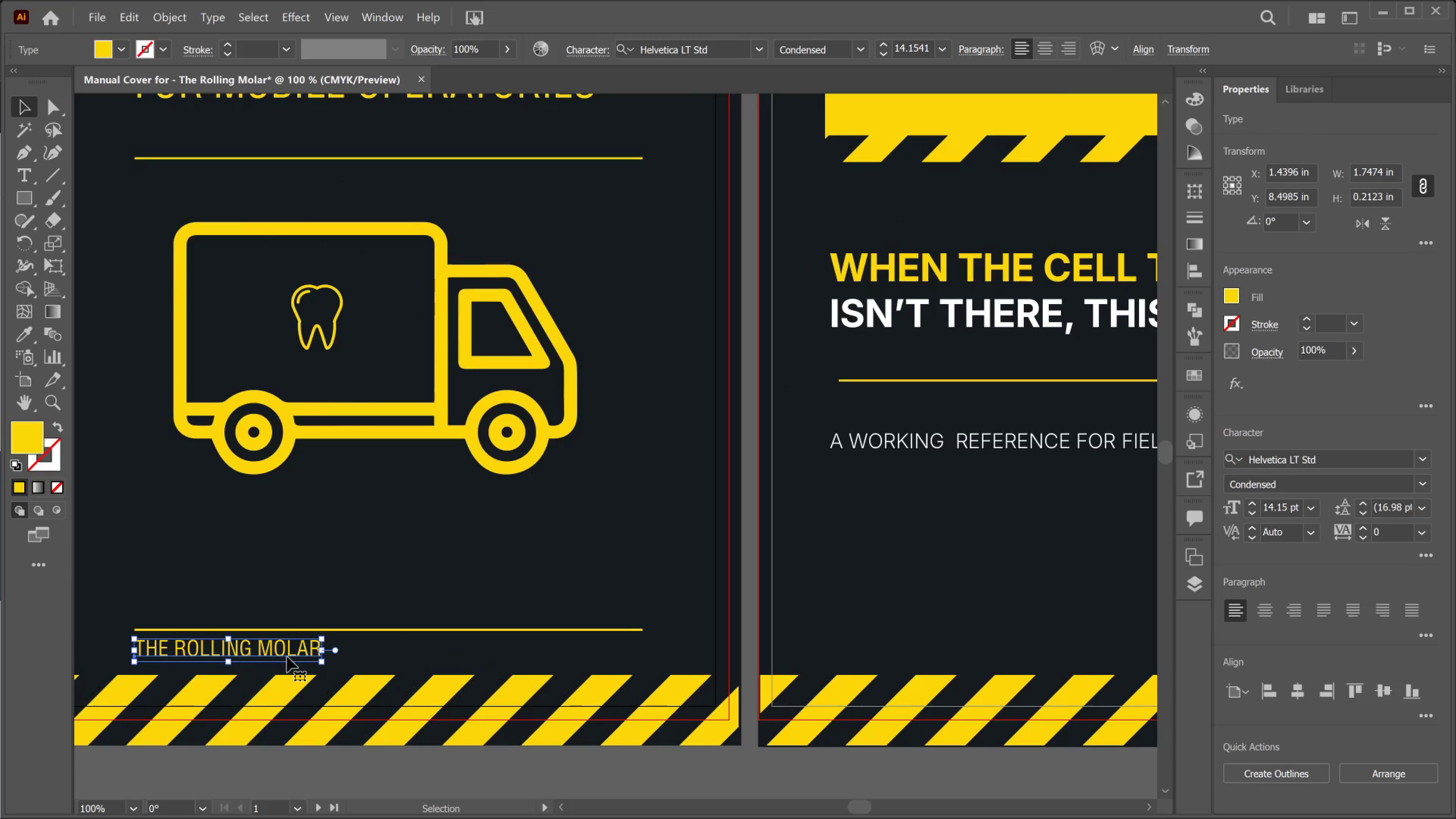 
key(ArrowUp)
 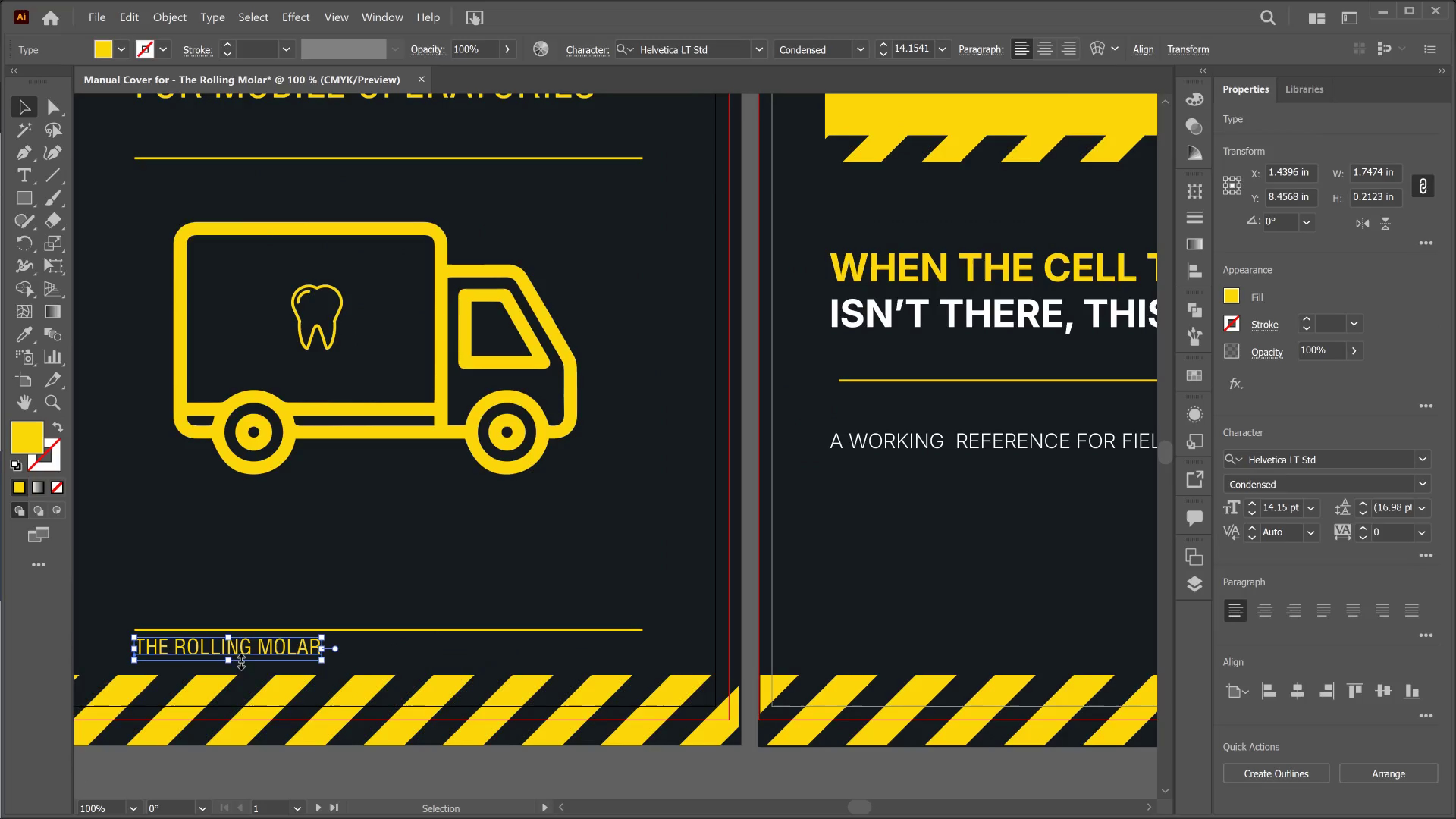 
left_click([256, 654])
 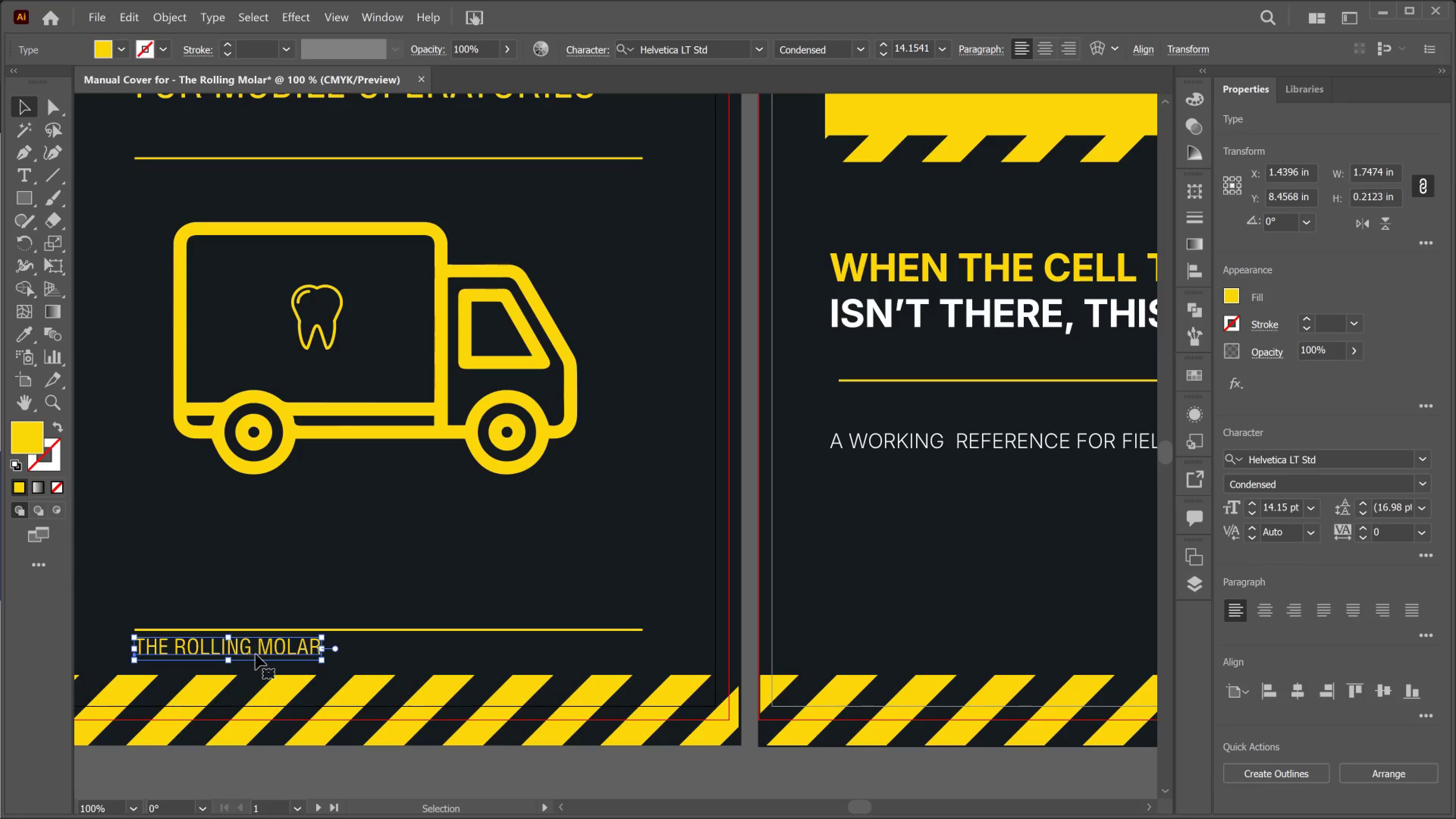 
double_click([256, 654])
 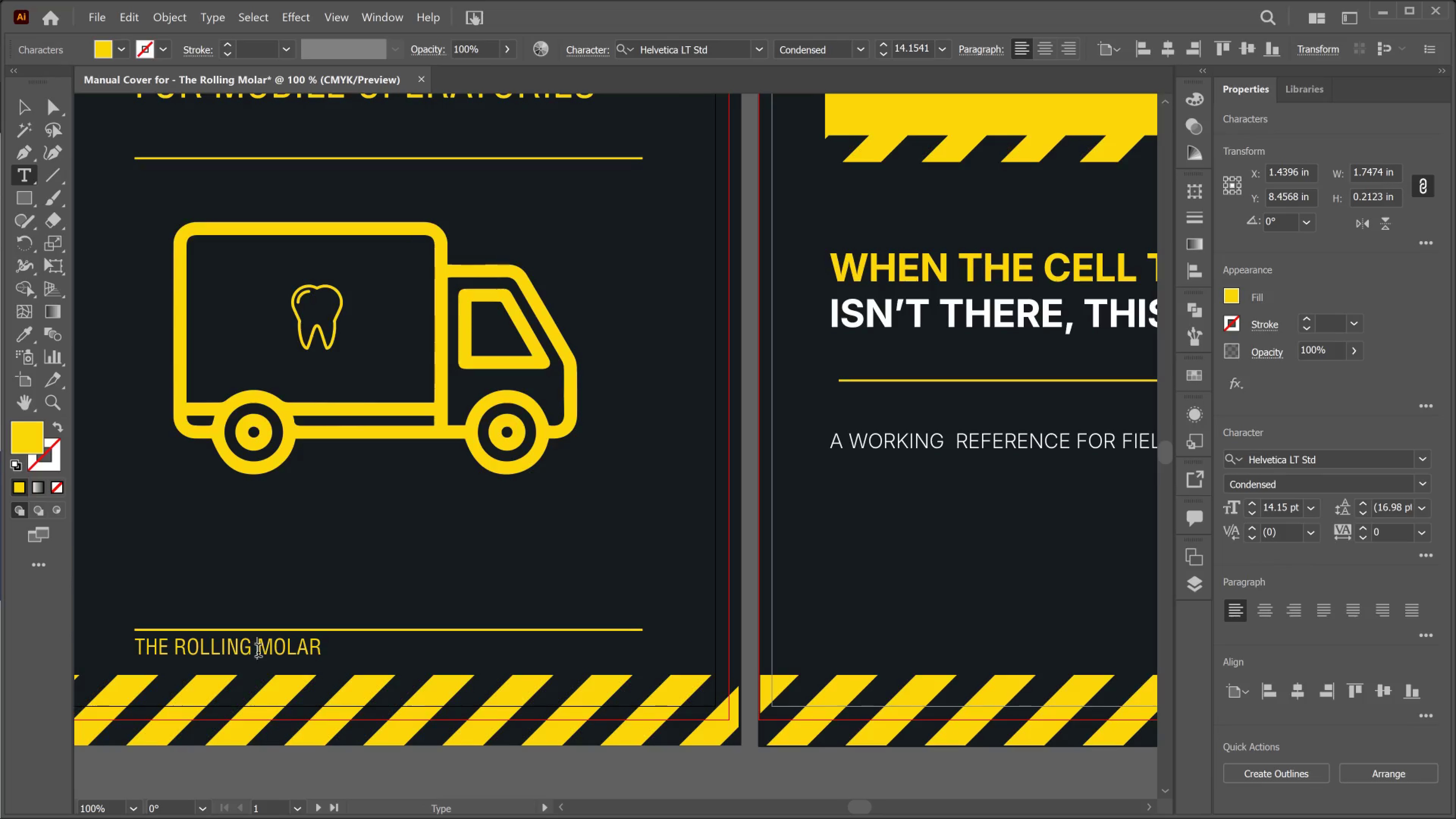 
key(Control+A)
 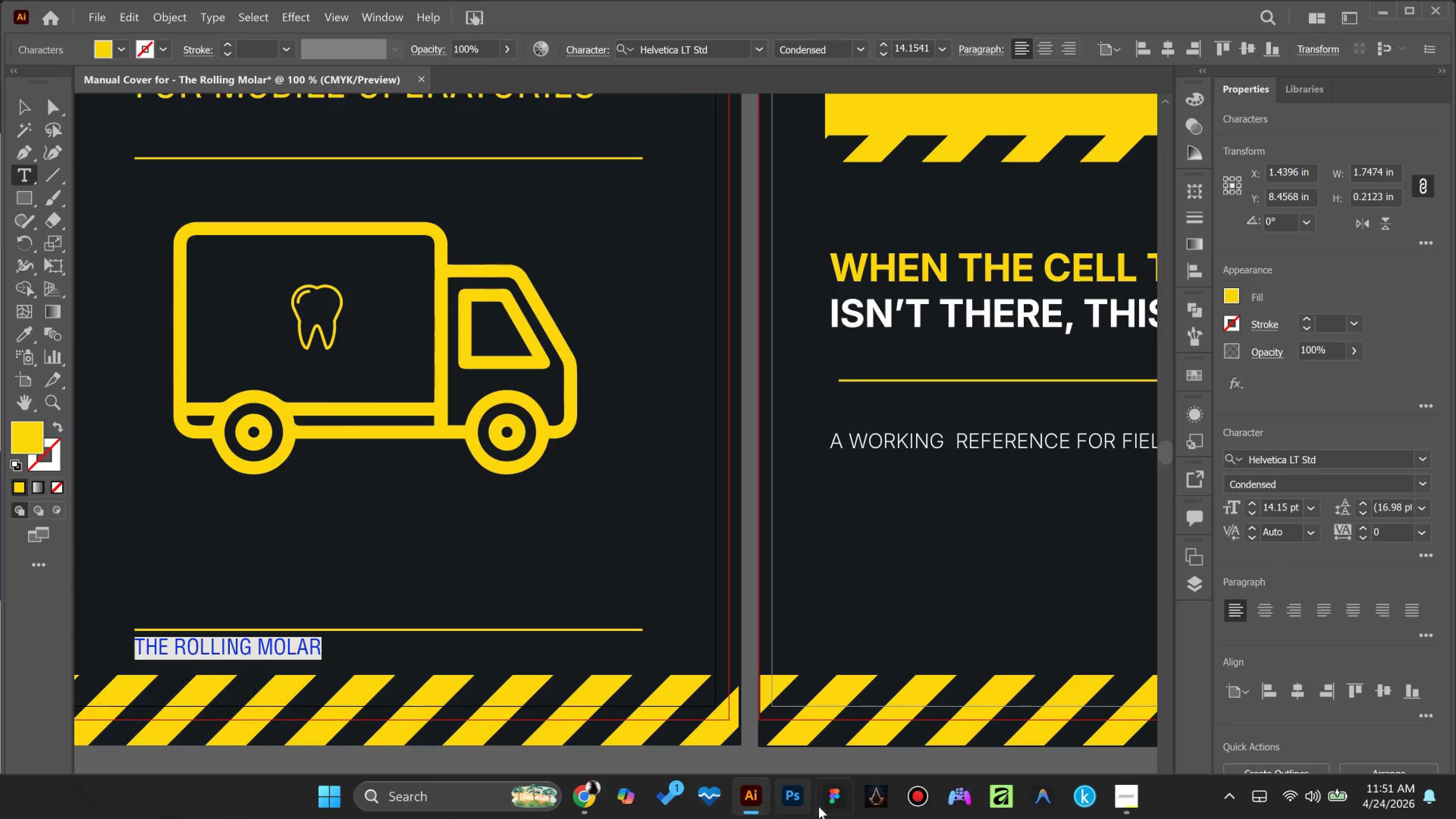 
left_click([580, 805])
 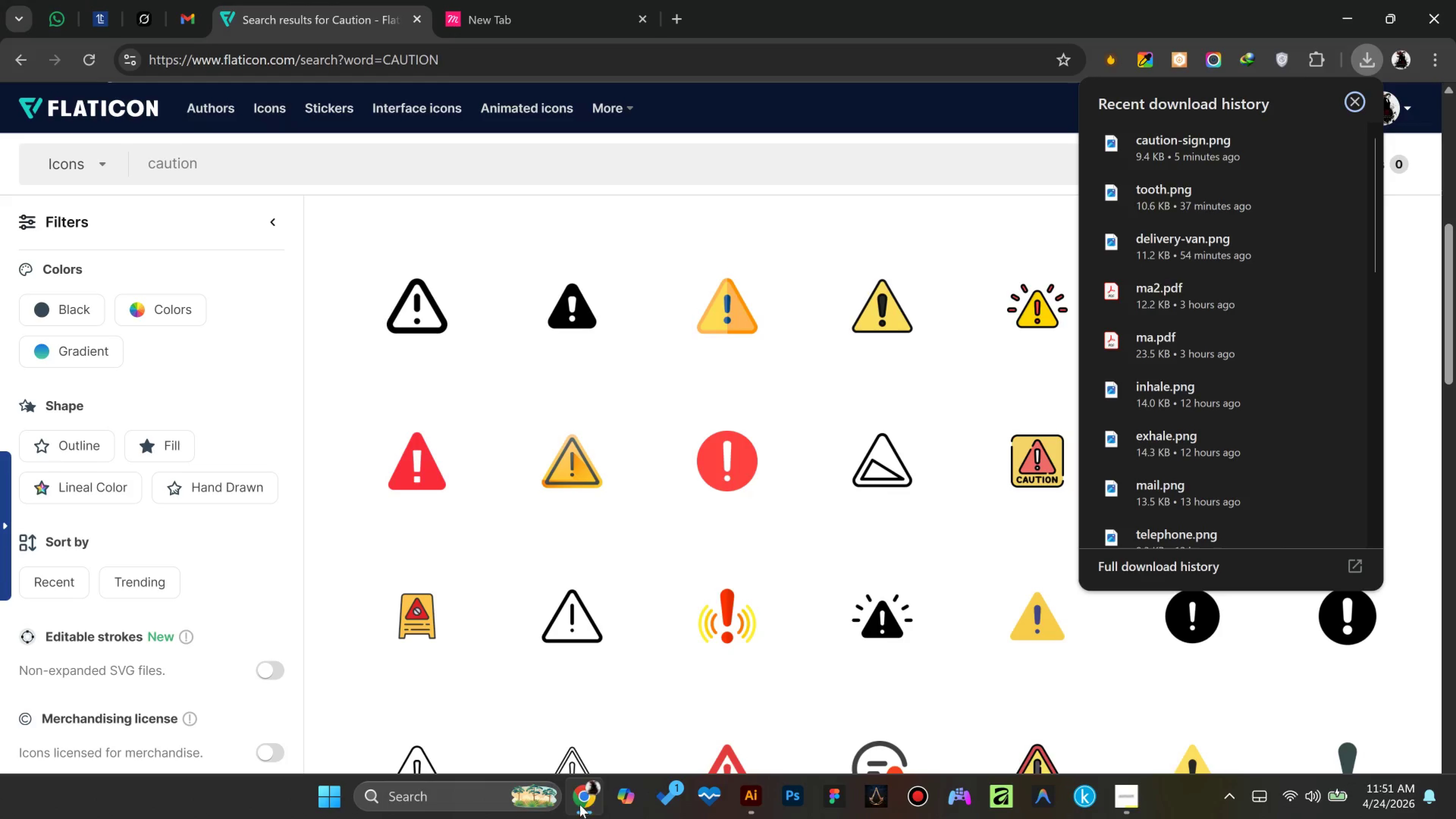 
left_click_drag(start_coordinate=[580, 805], to_coordinate=[580, 819])
 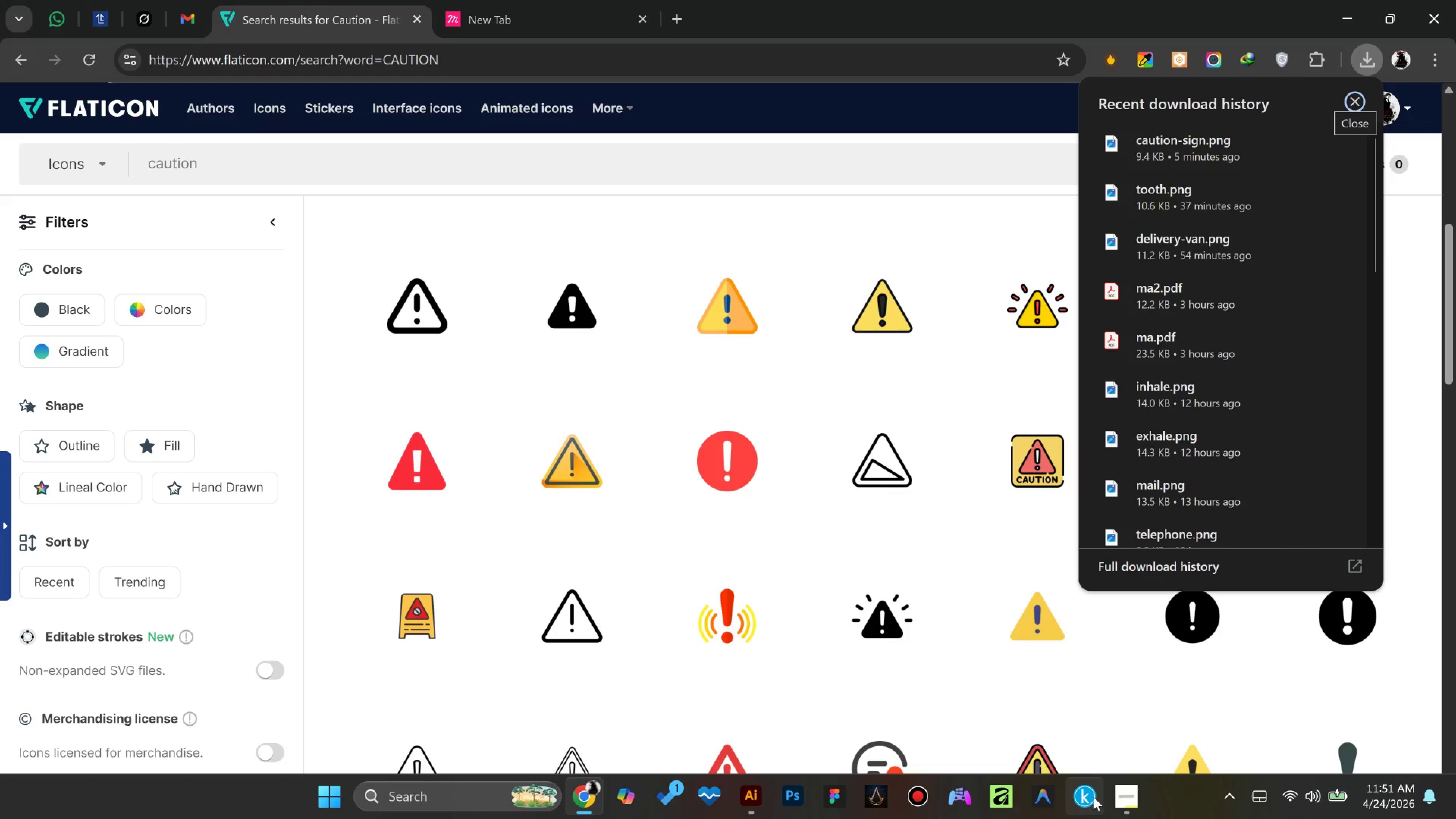 
left_click([1125, 789])